 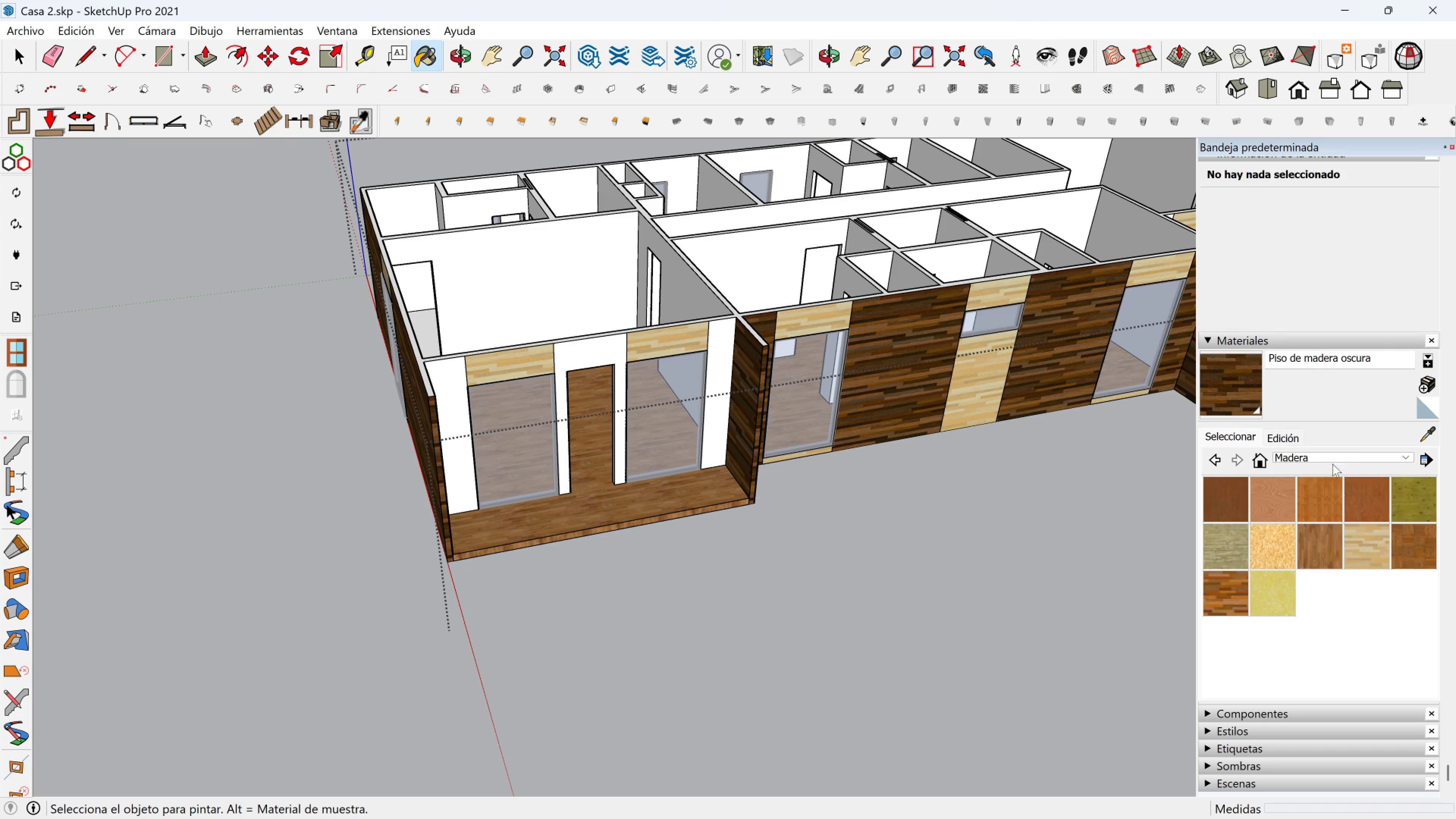 
left_click([1379, 459])
 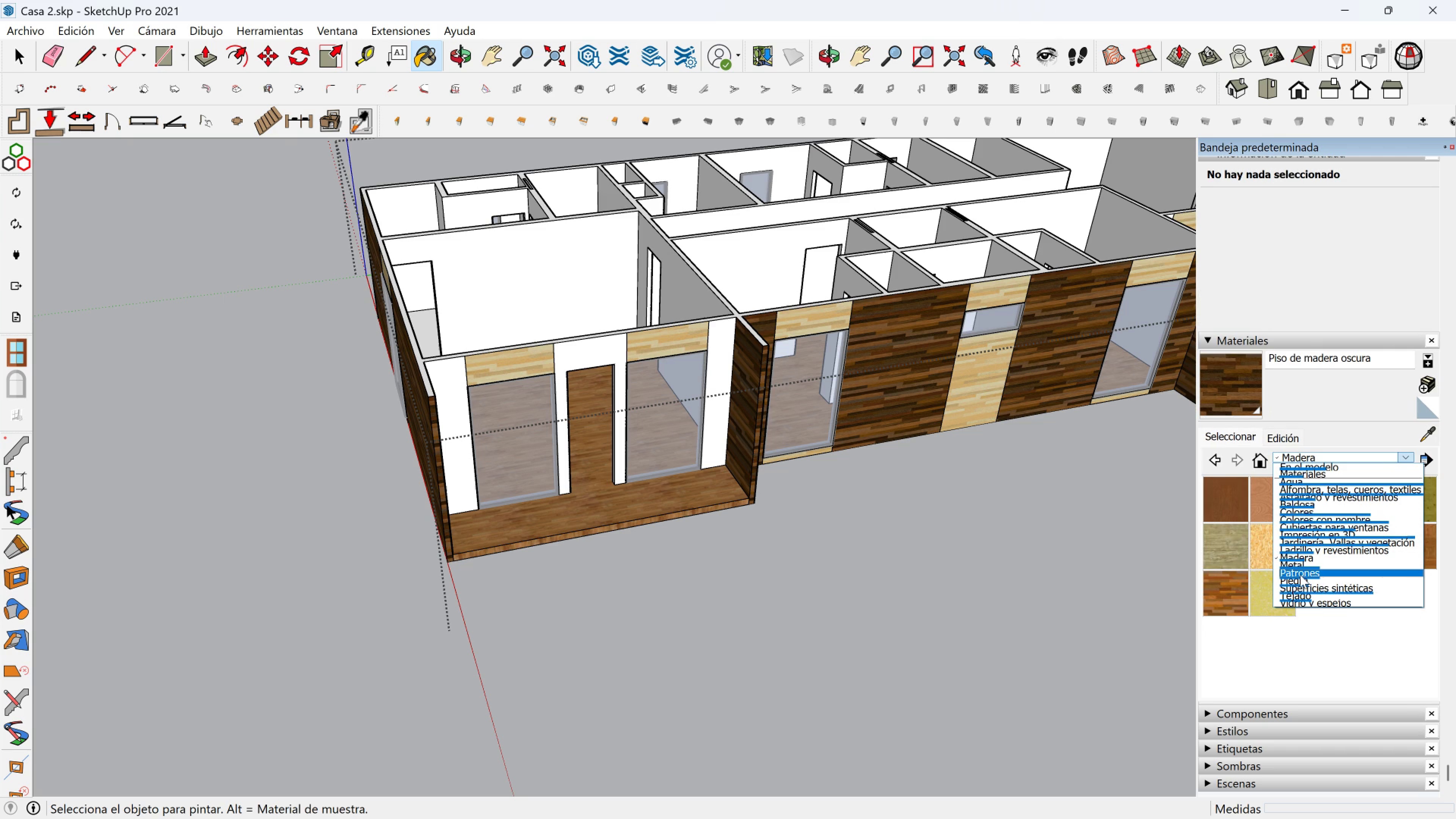 
wait(6.36)
 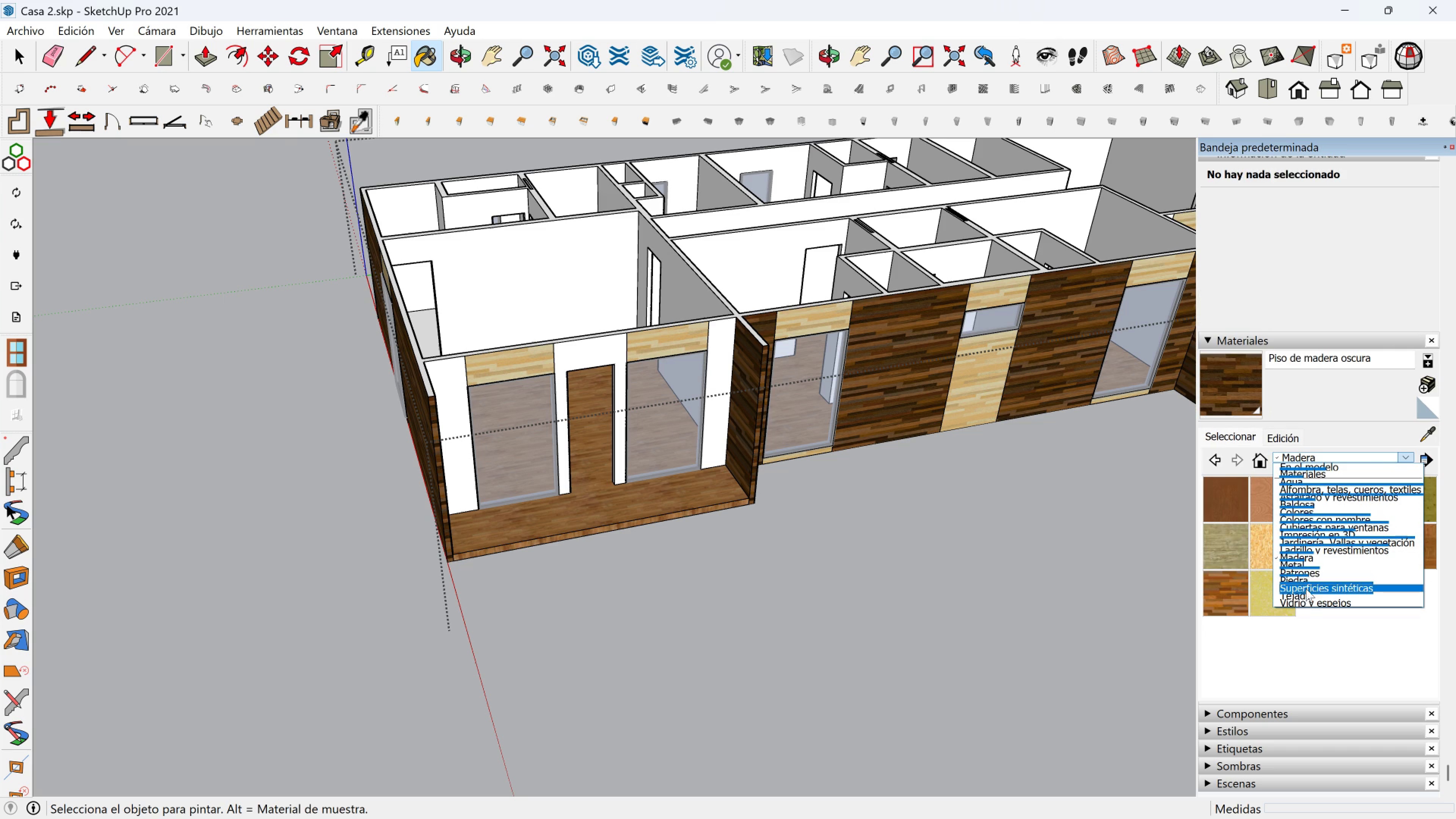 
left_click([1312, 548])
 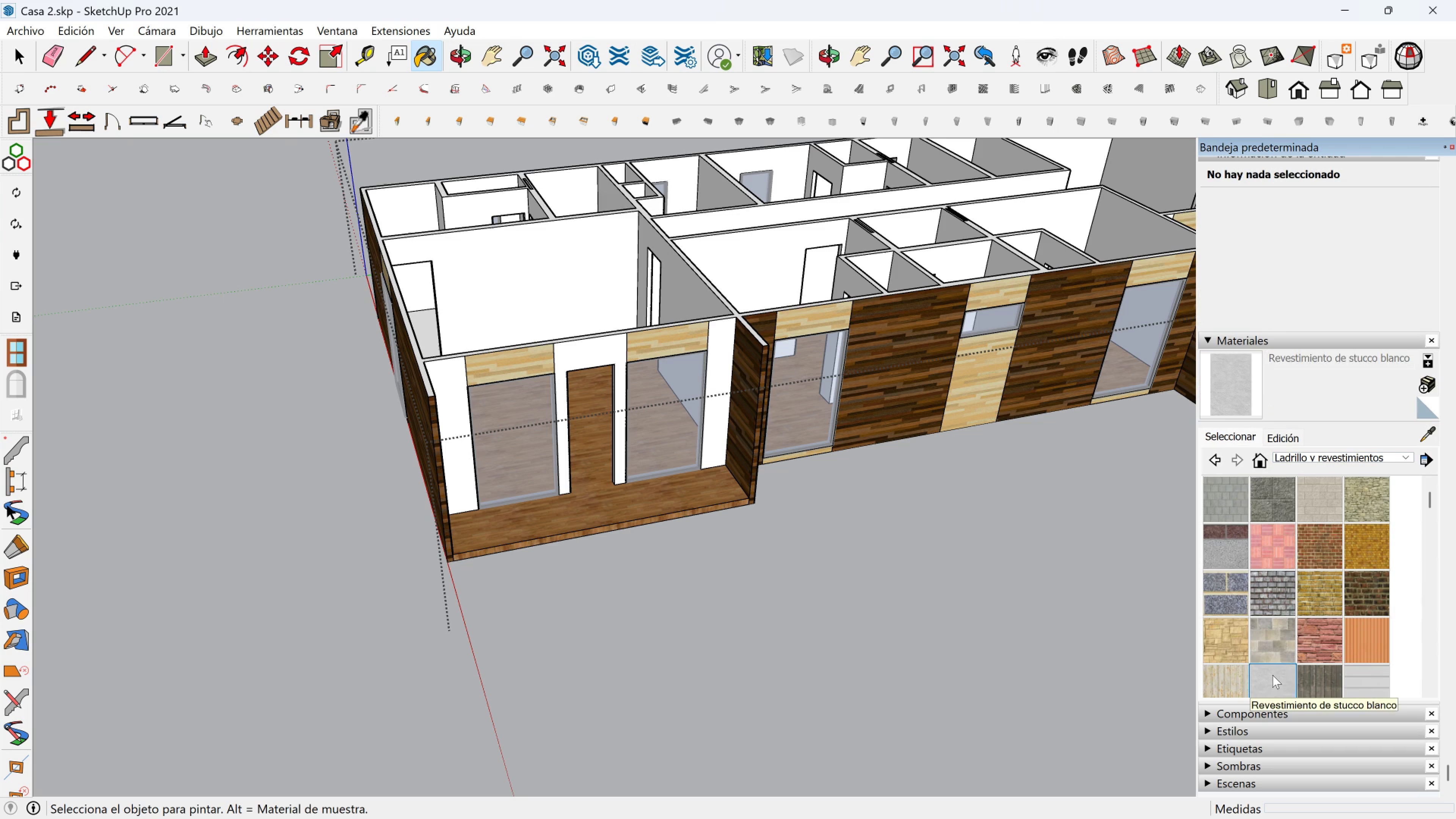 
left_click([1272, 675])
 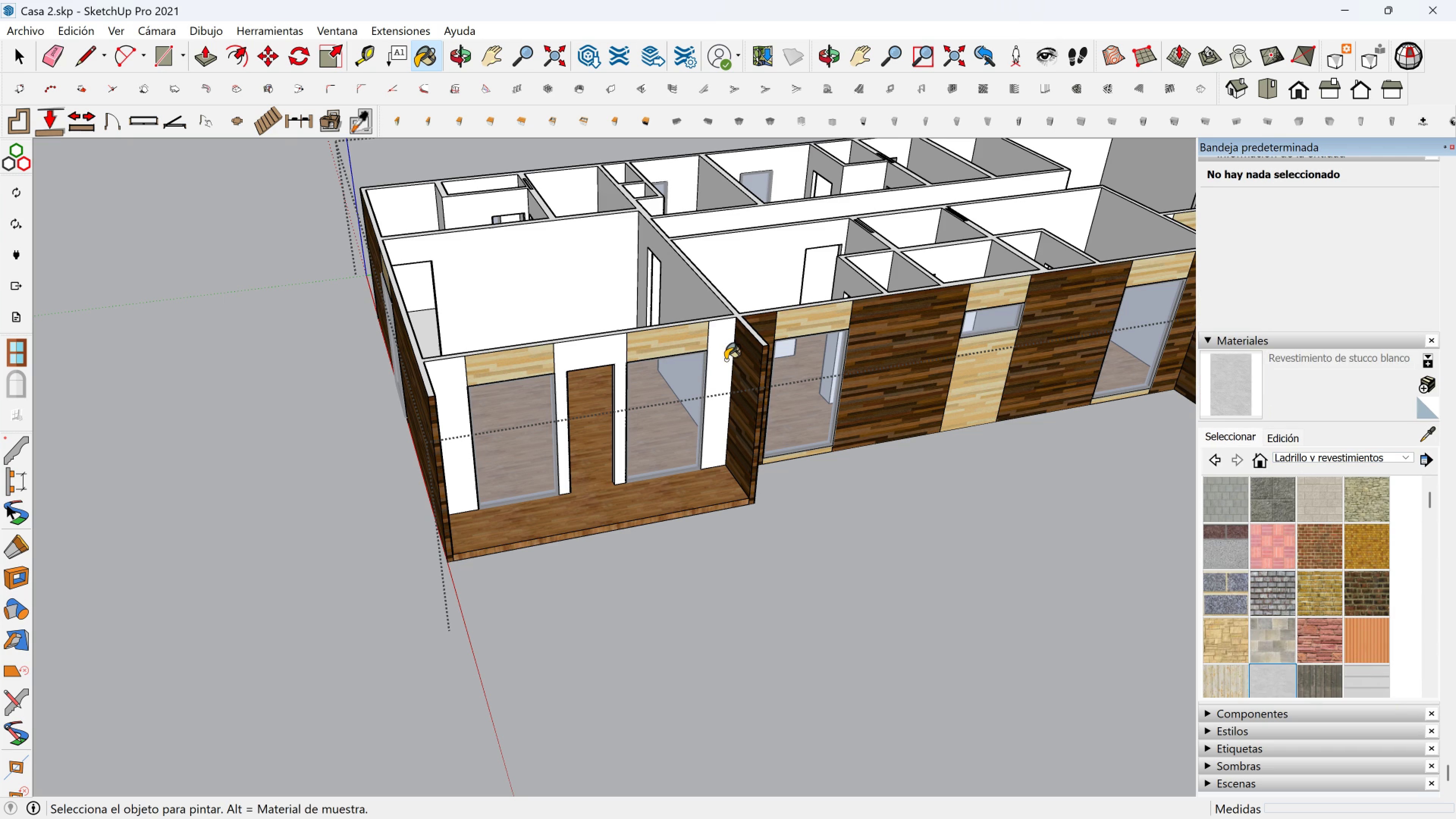 
left_click([723, 363])
 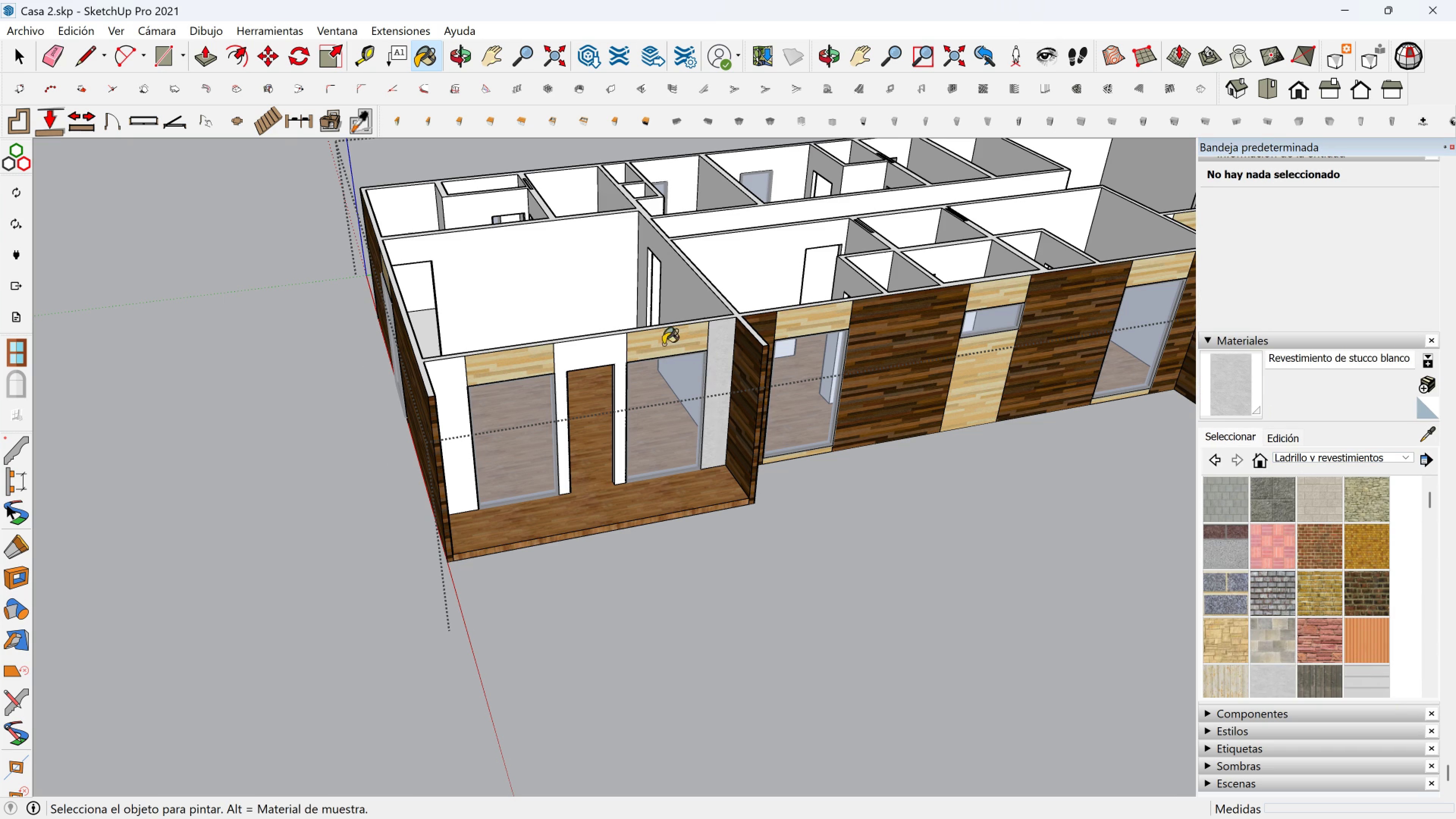 
scroll: coordinate [644, 344], scroll_direction: up, amount: 2.0
 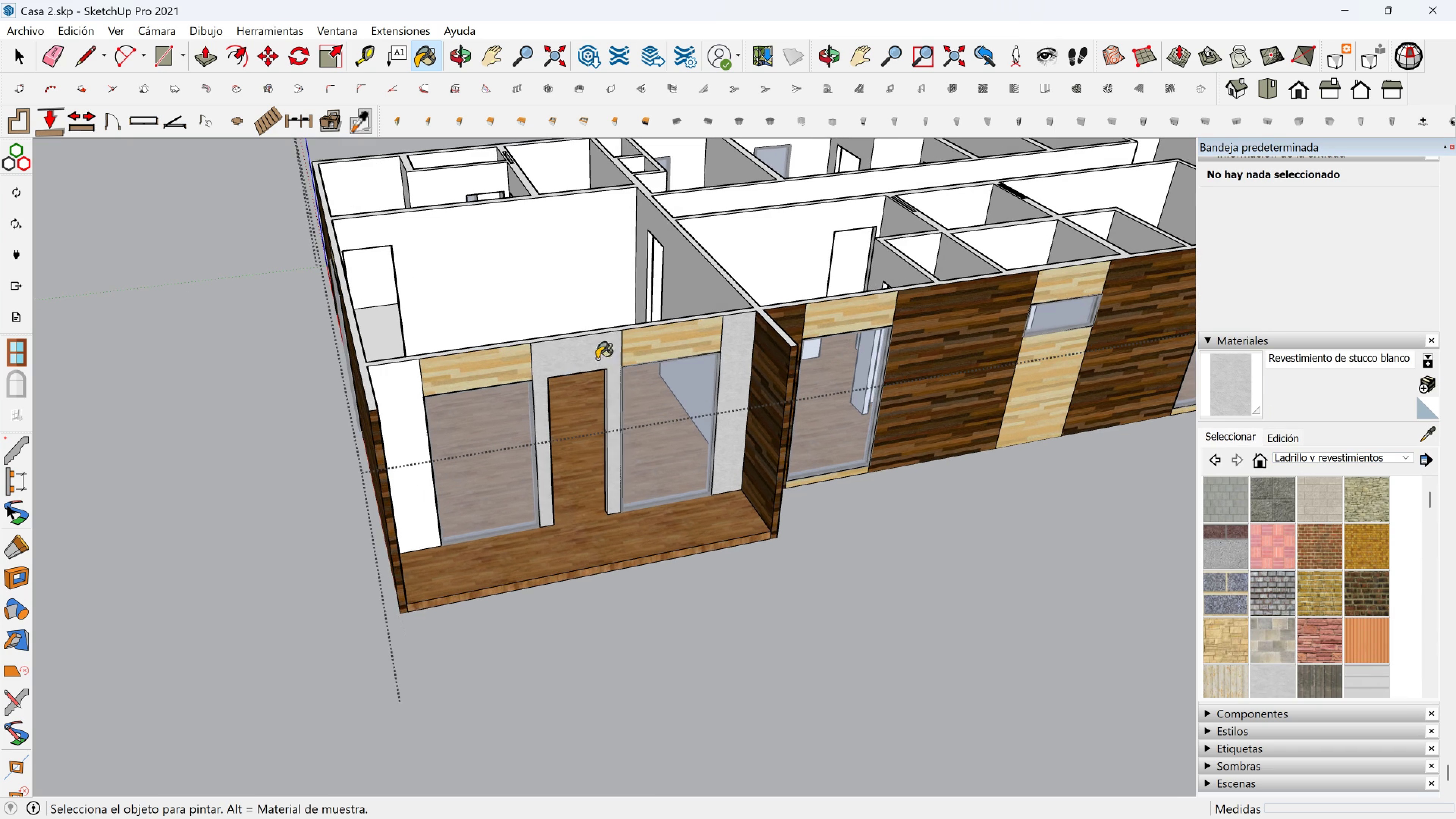 
left_click([598, 359])
 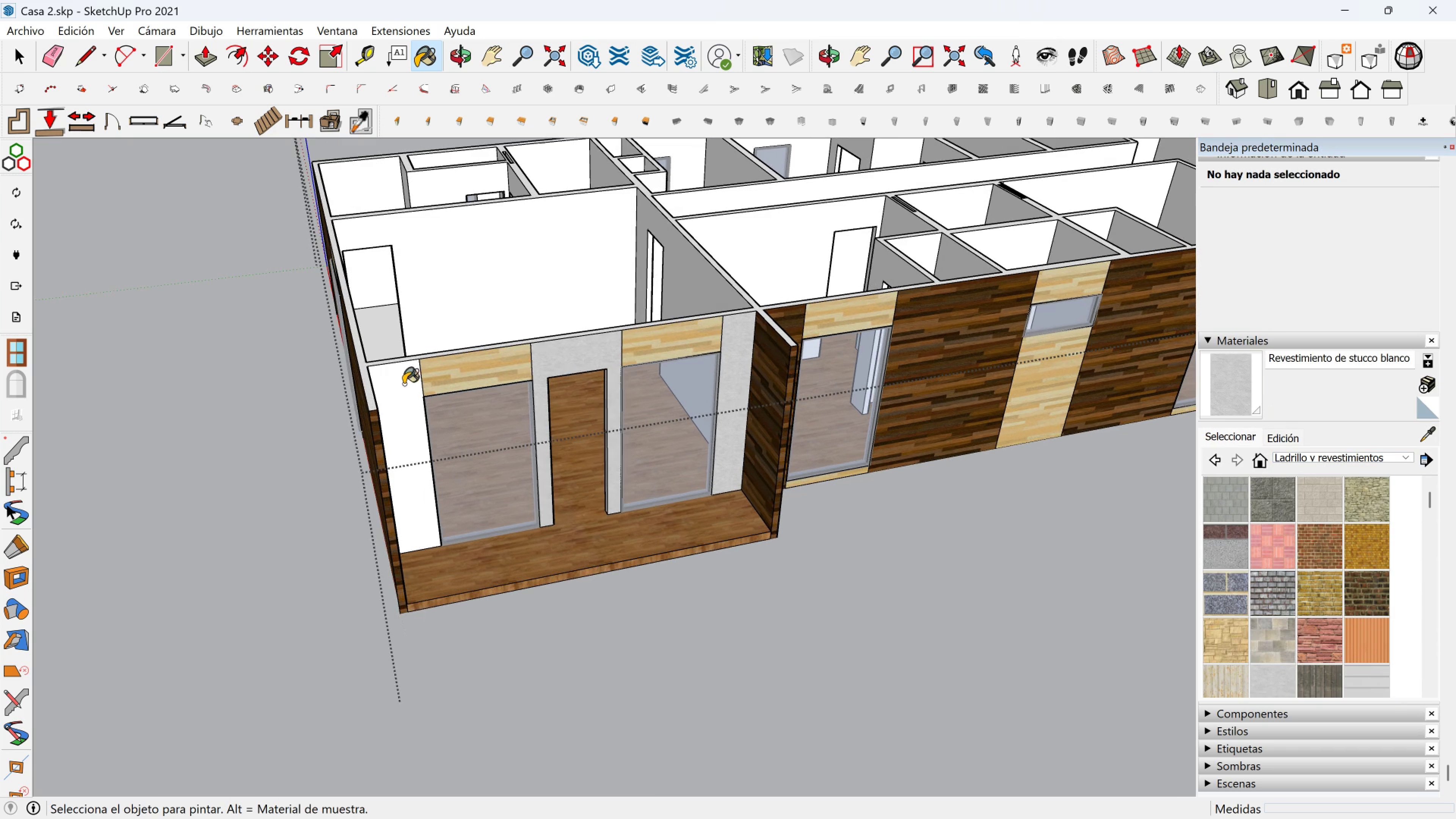 
left_click([403, 384])